 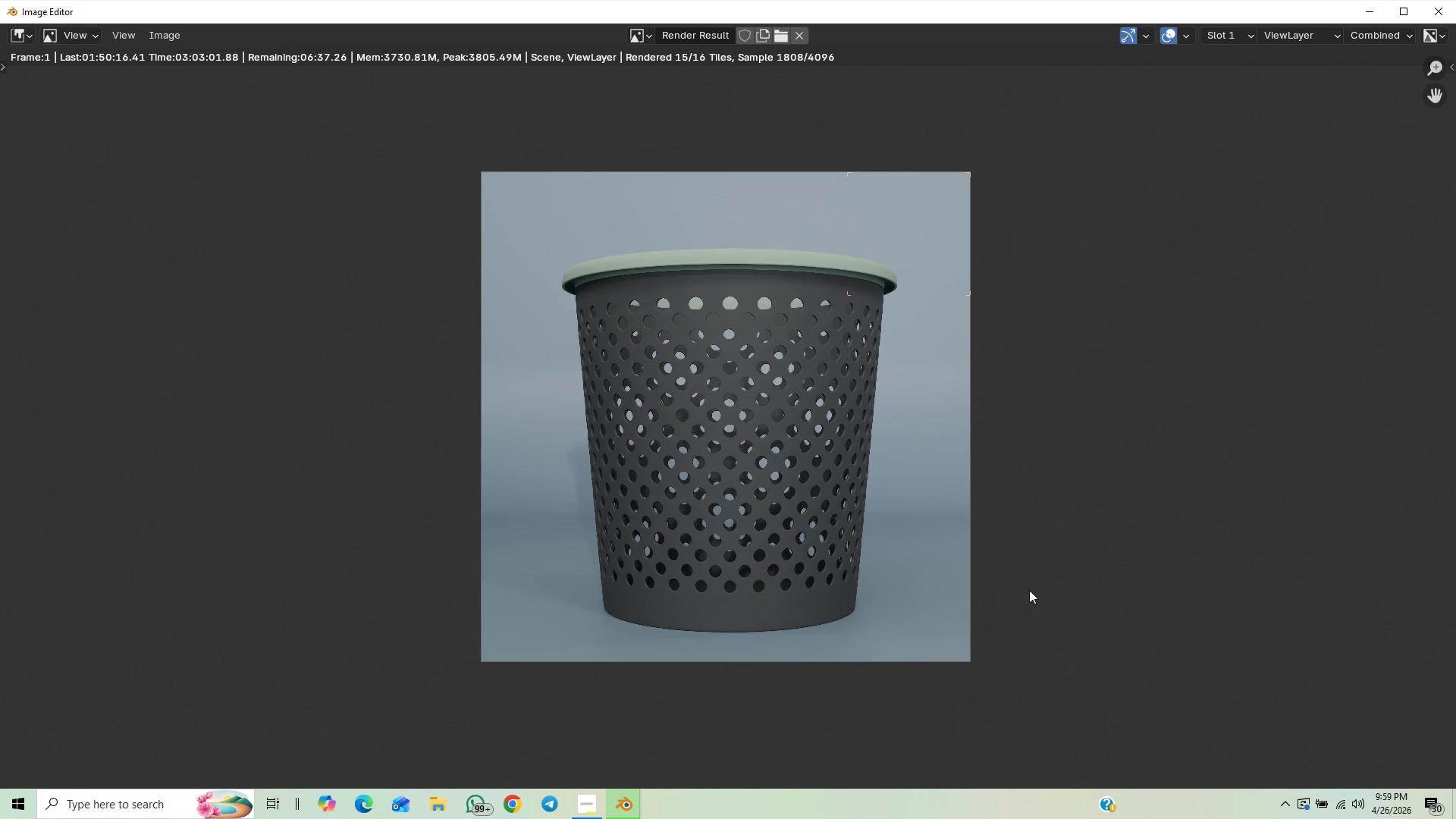 
scroll: coordinate [1025, 592], scroll_direction: down, amount: 1.0
 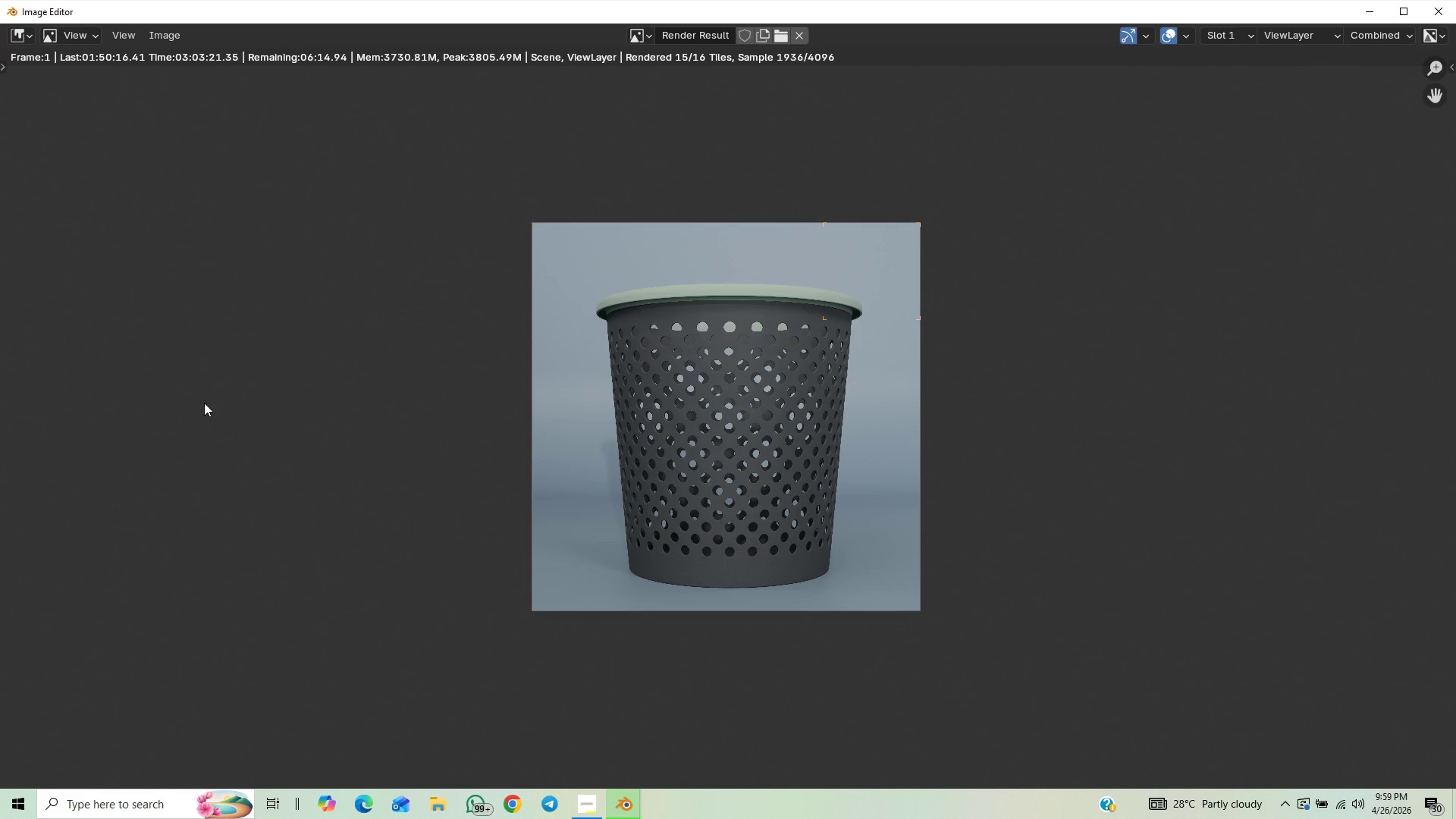 
wait(23.91)
 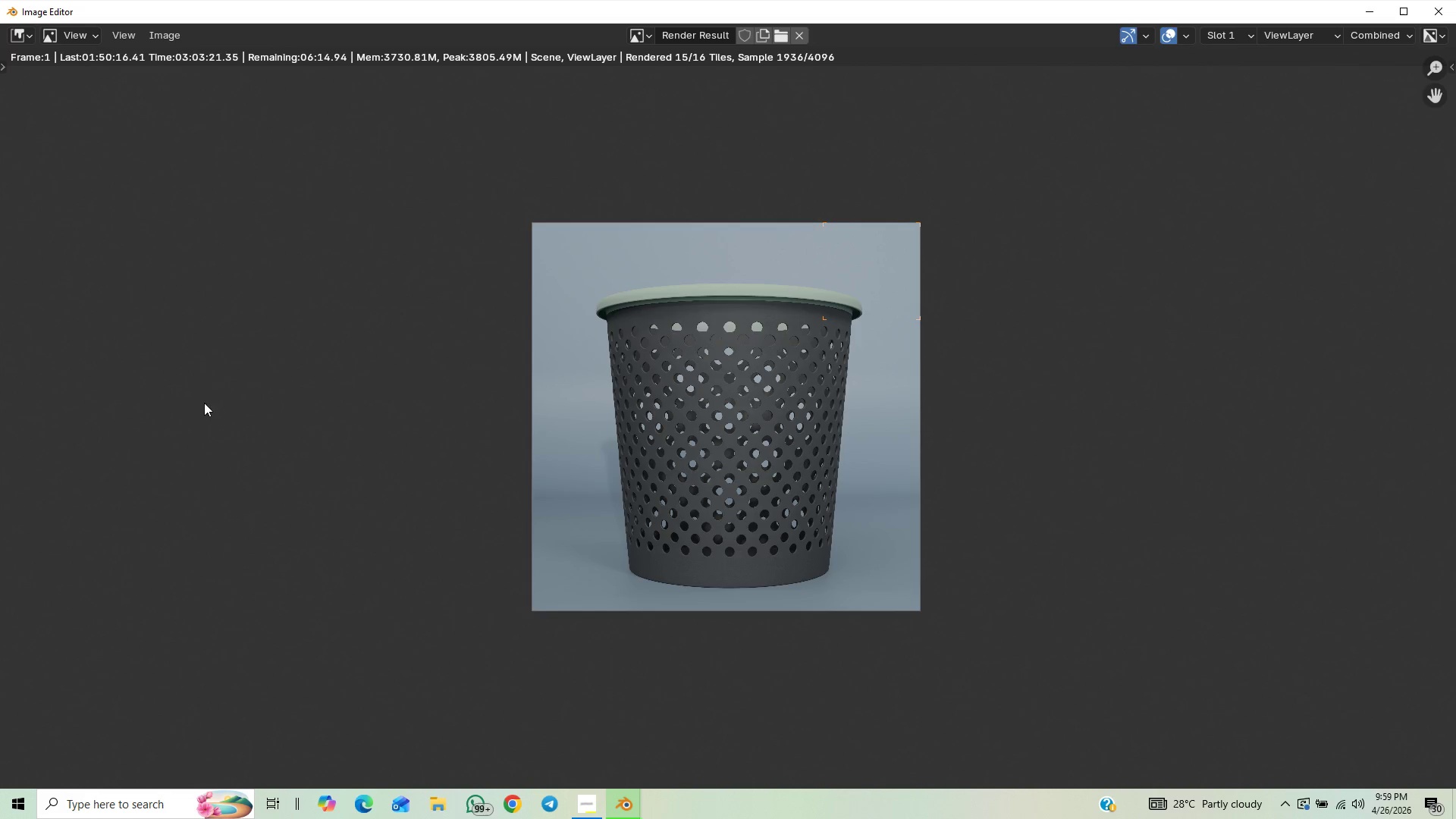 
scroll: coordinate [246, 569], scroll_direction: down, amount: 2.0
 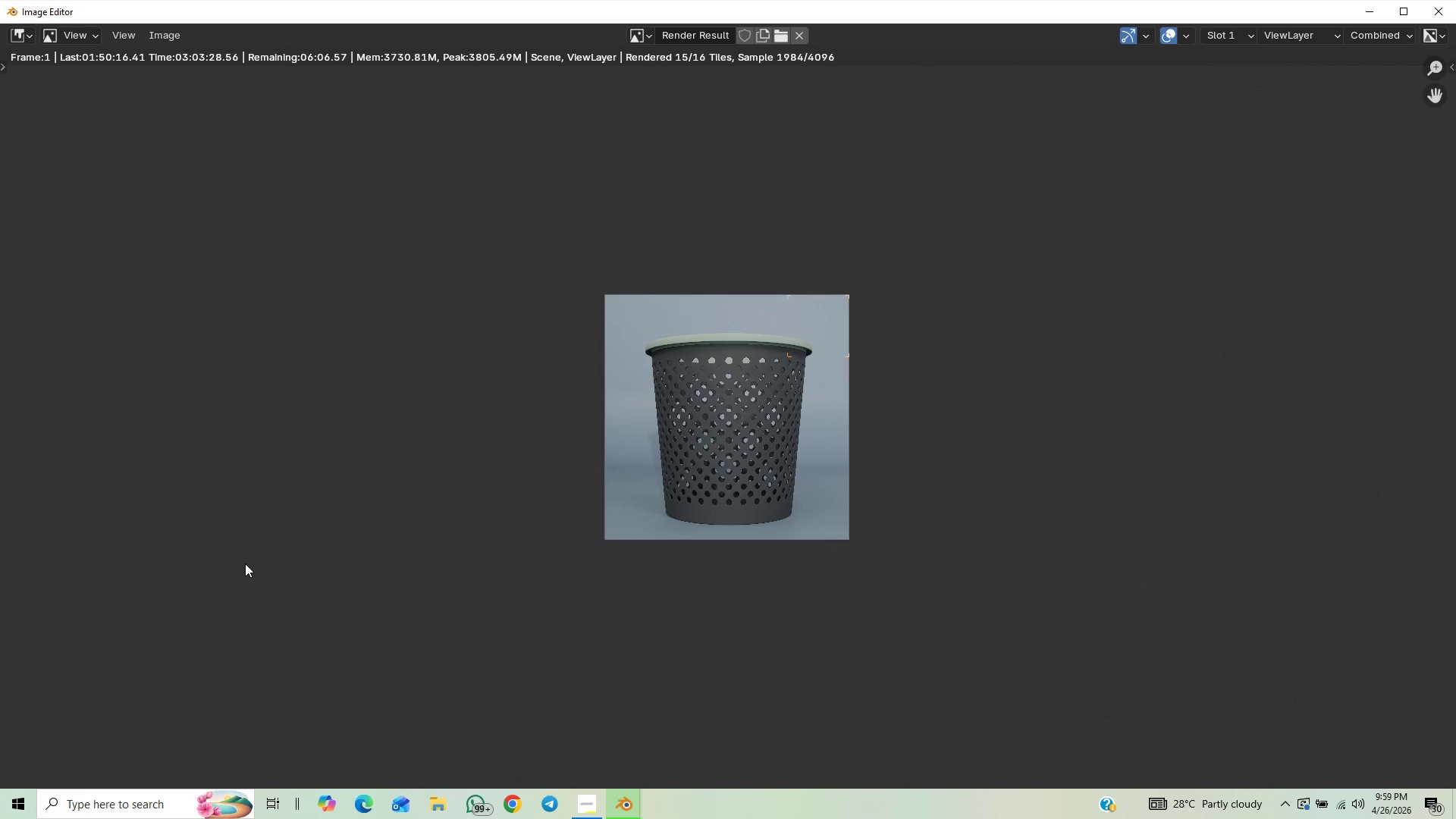 
scroll: coordinate [244, 563], scroll_direction: up, amount: 1.0
 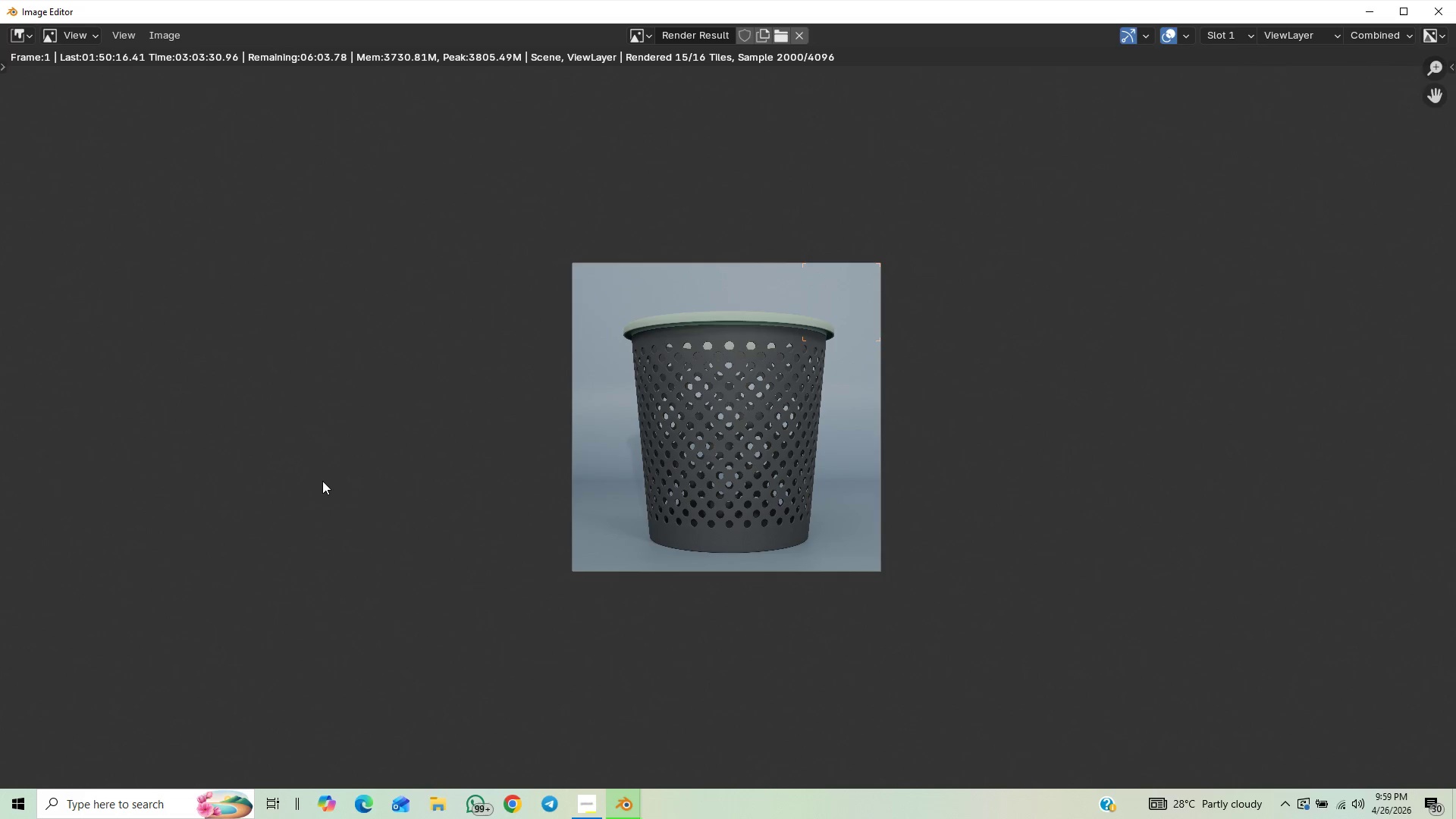 
key(Control+S)
 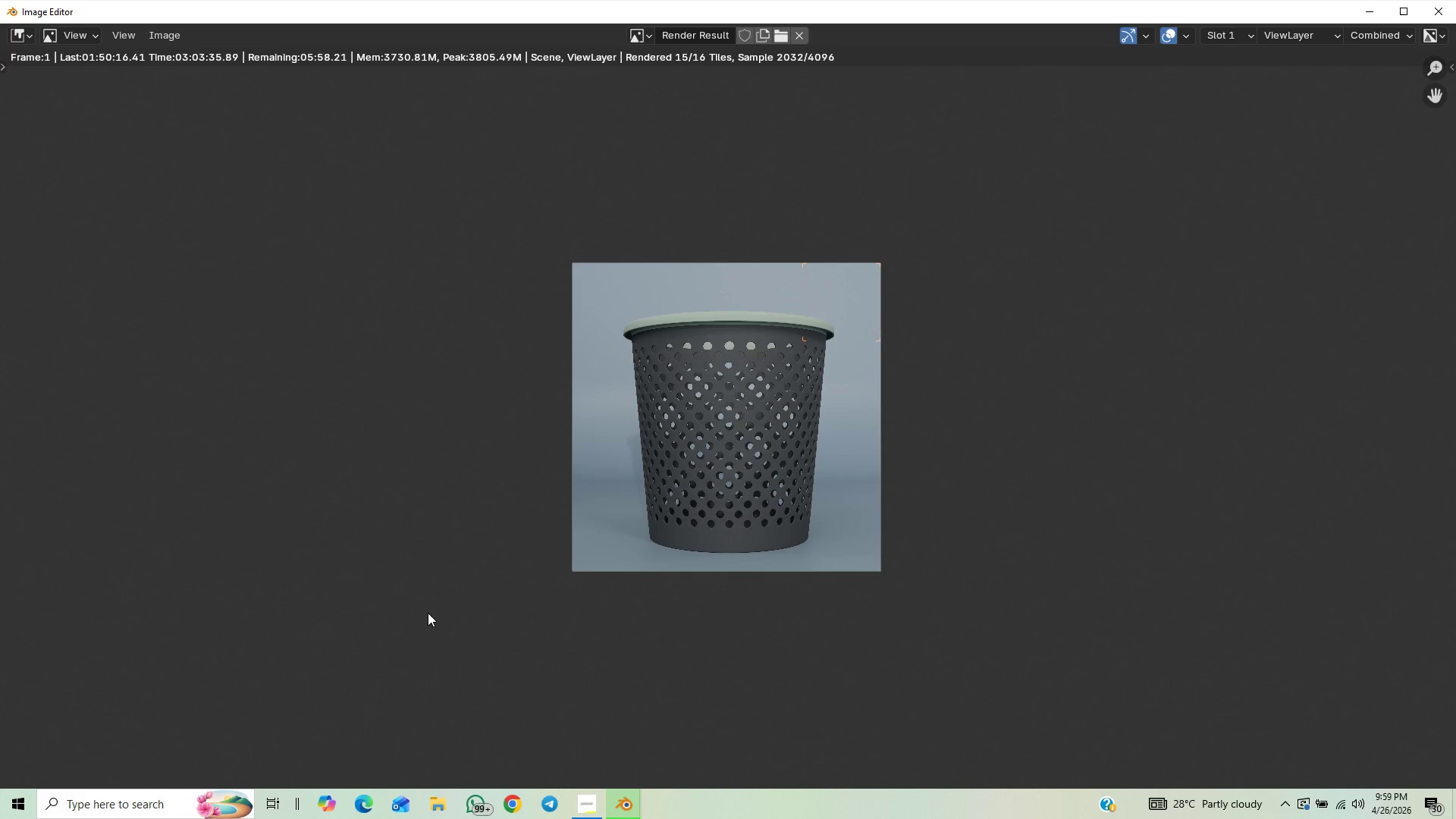 
wait(6.3)
 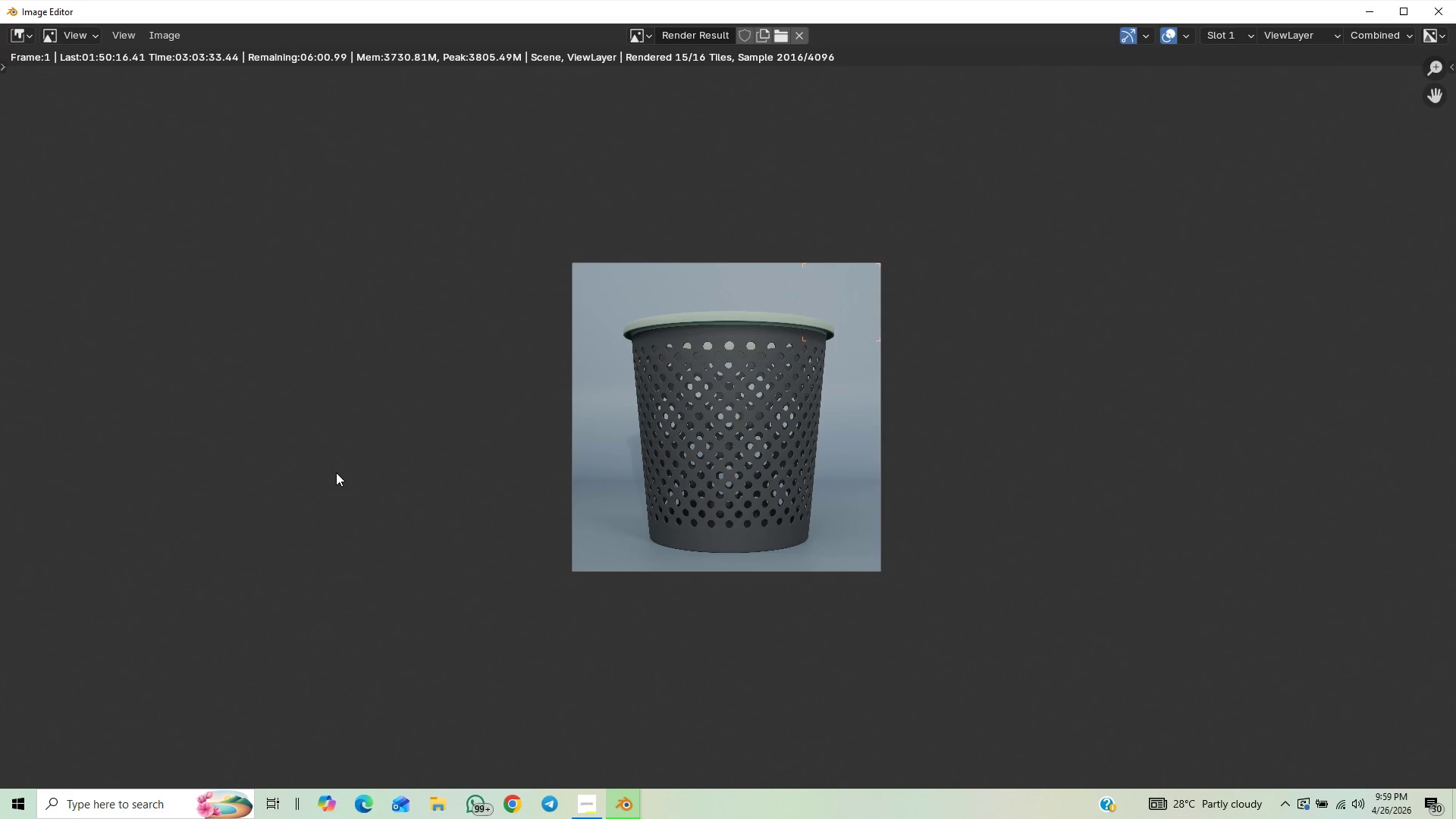 
scroll: coordinate [406, 519], scroll_direction: down, amount: 2.0
 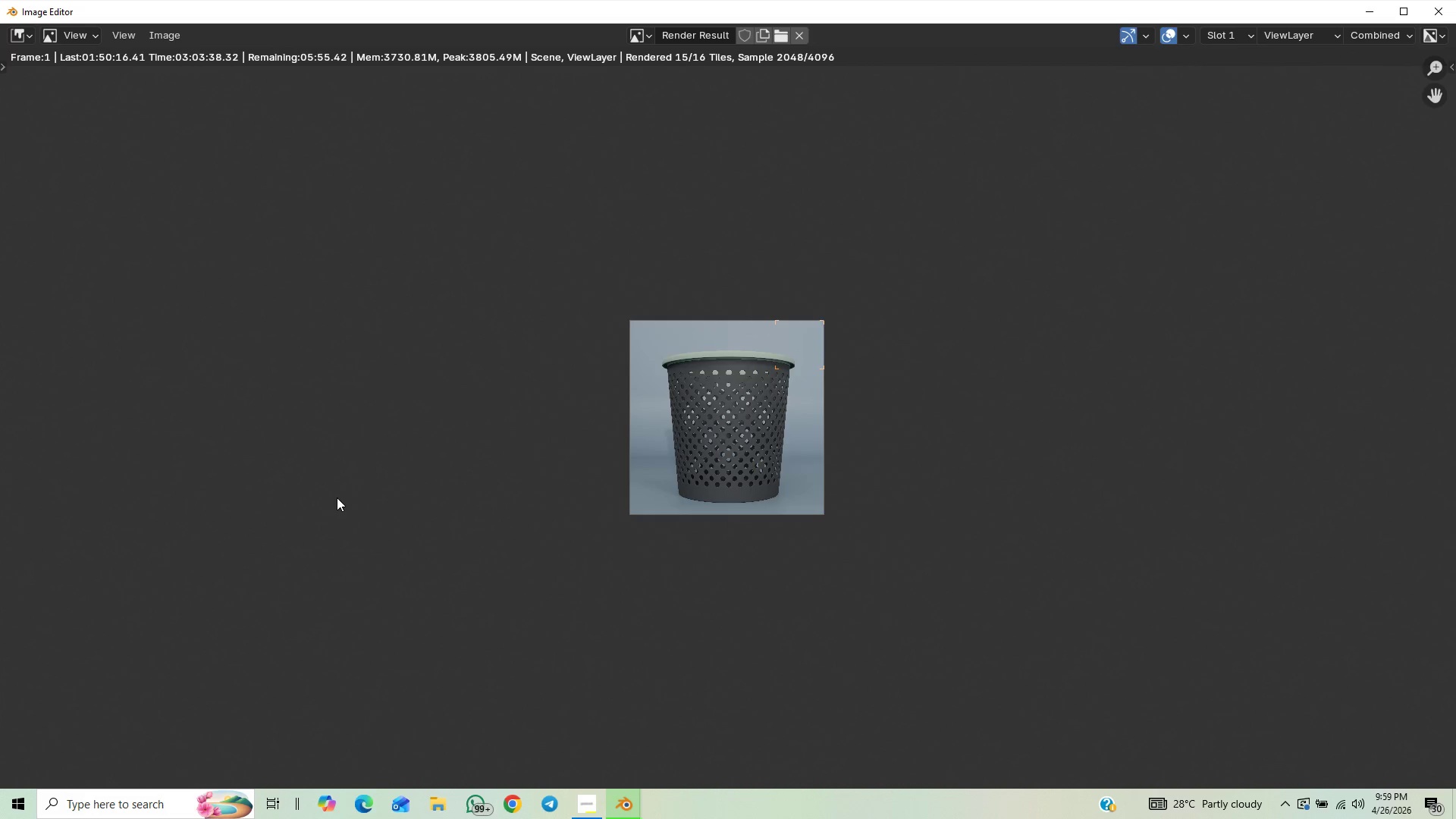 
scroll: coordinate [343, 508], scroll_direction: up, amount: 1.0
 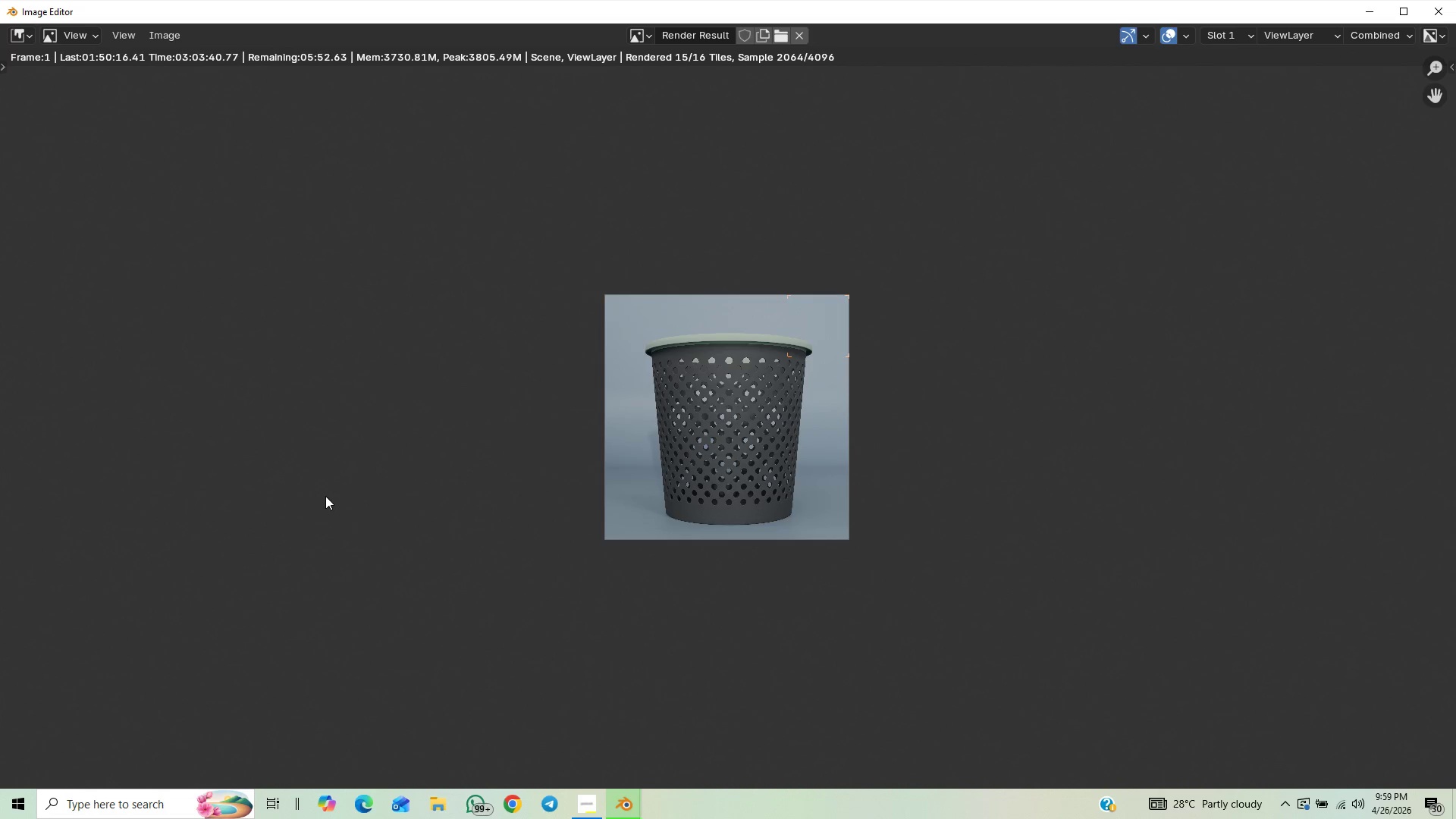 
scroll: coordinate [323, 494], scroll_direction: down, amount: 1.0
 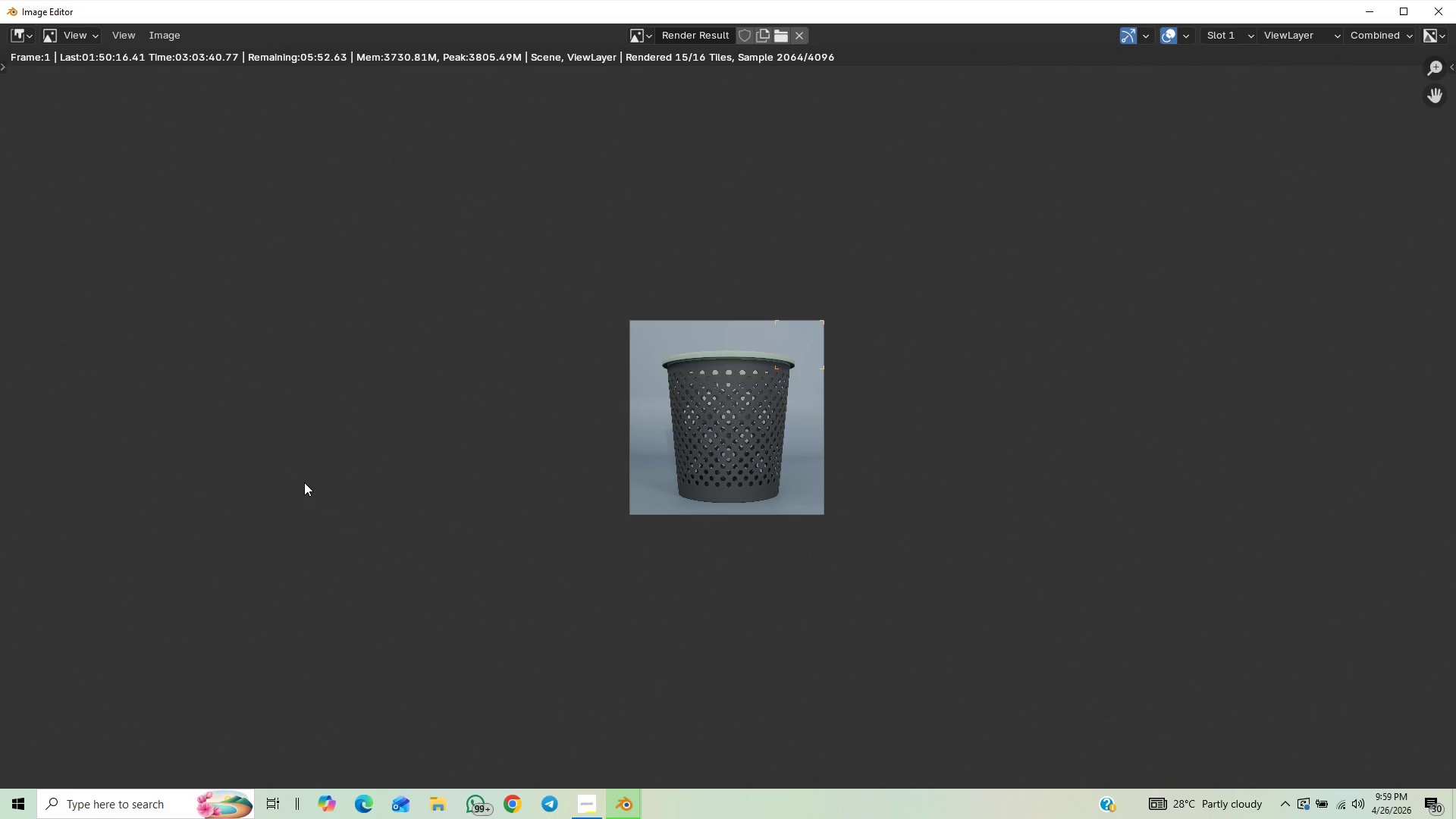 
scroll: coordinate [302, 493], scroll_direction: up, amount: 7.0
 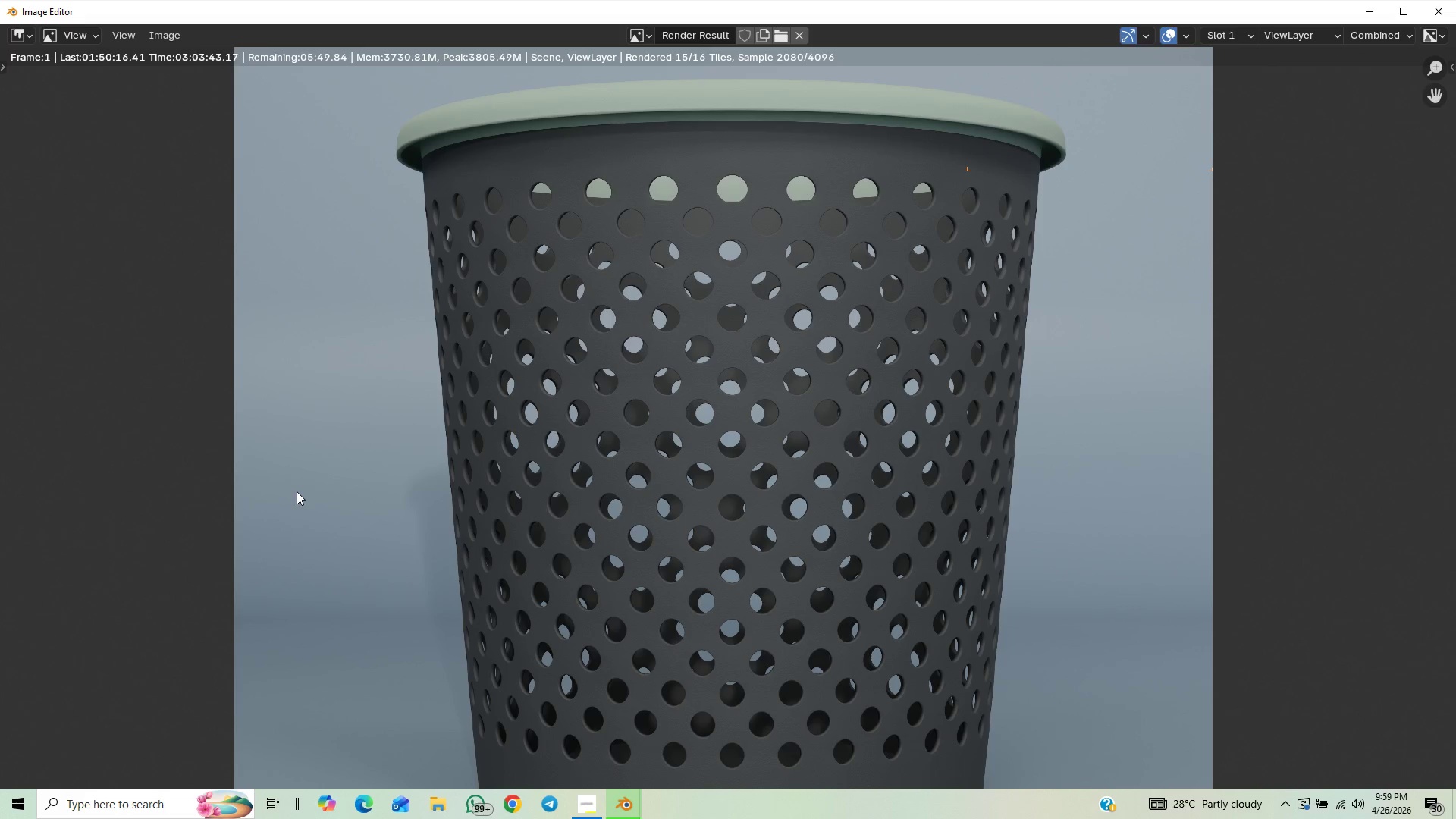 
scroll: coordinate [298, 492], scroll_direction: down, amount: 6.0
 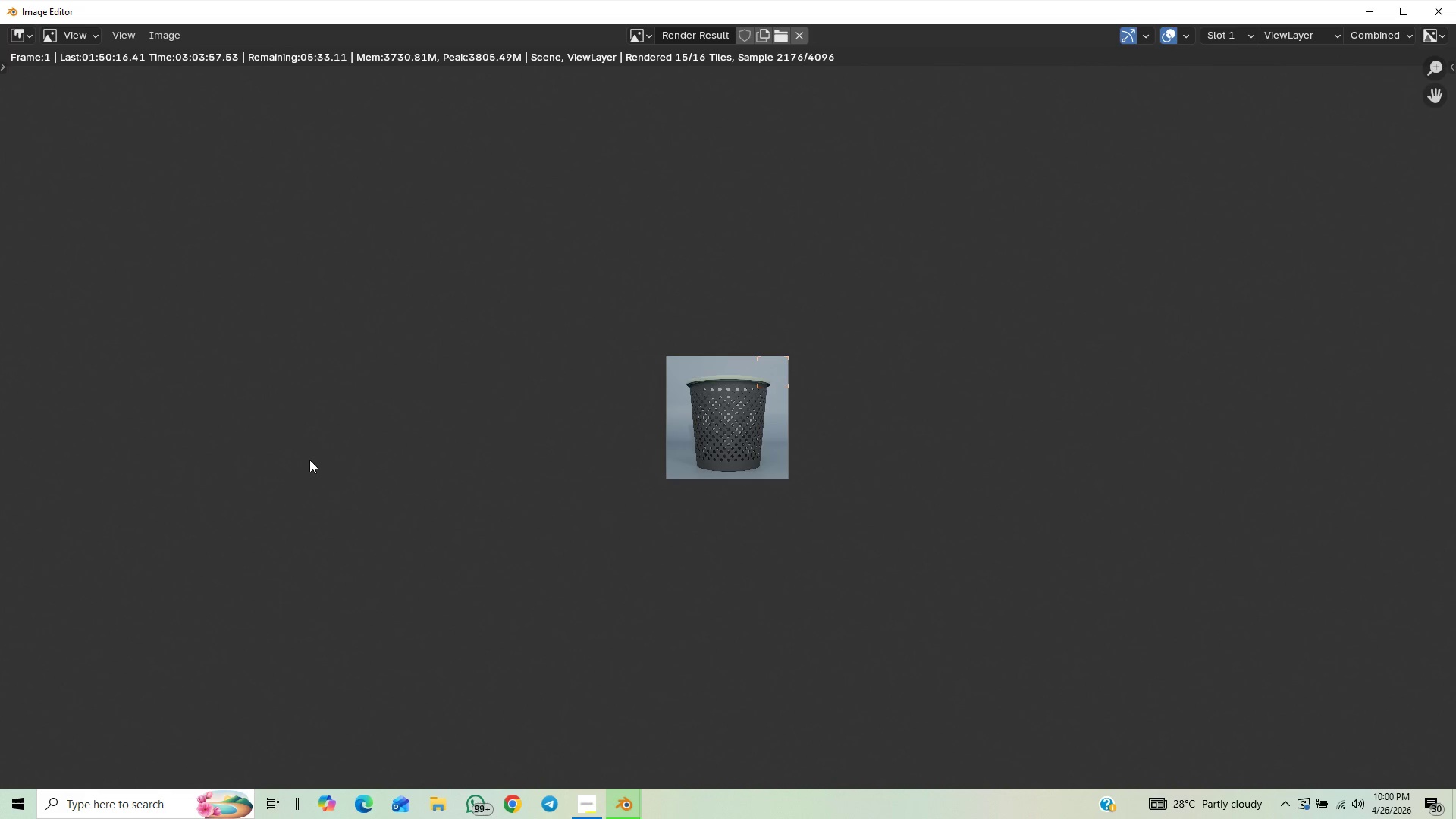 
scroll: coordinate [304, 435], scroll_direction: up, amount: 6.0
 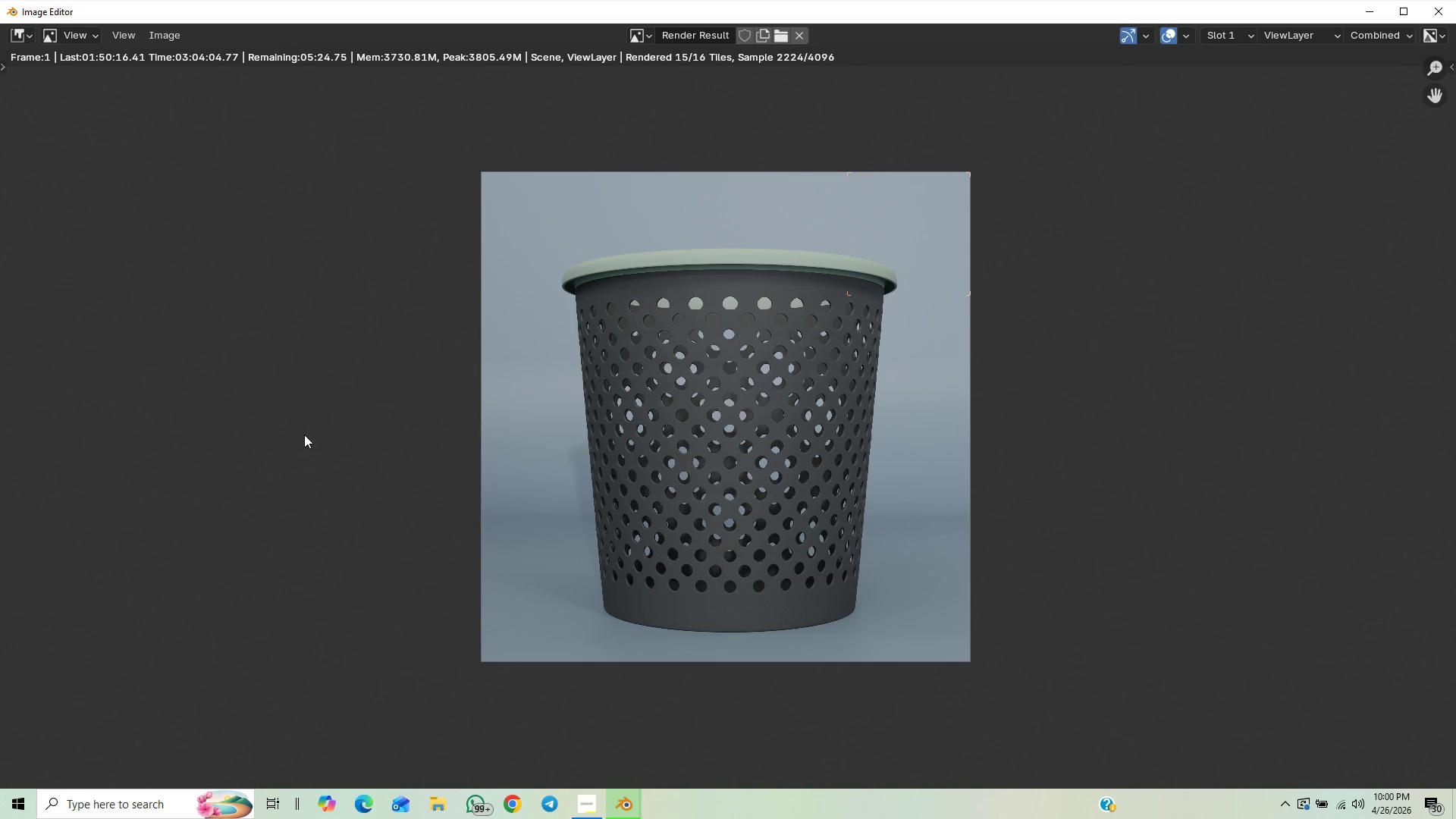 
scroll: coordinate [304, 435], scroll_direction: down, amount: 1.0
 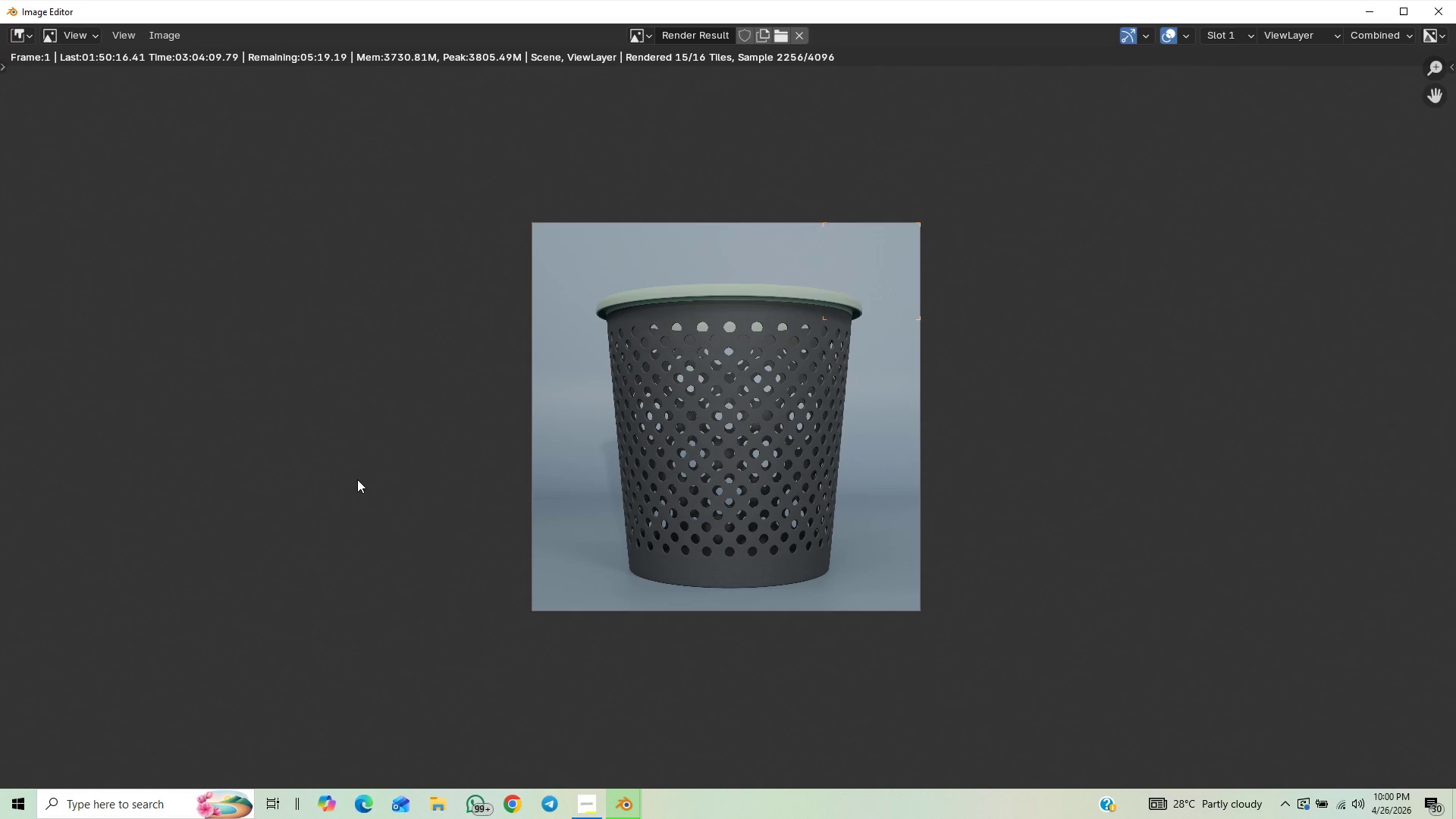 
wait(6.25)
 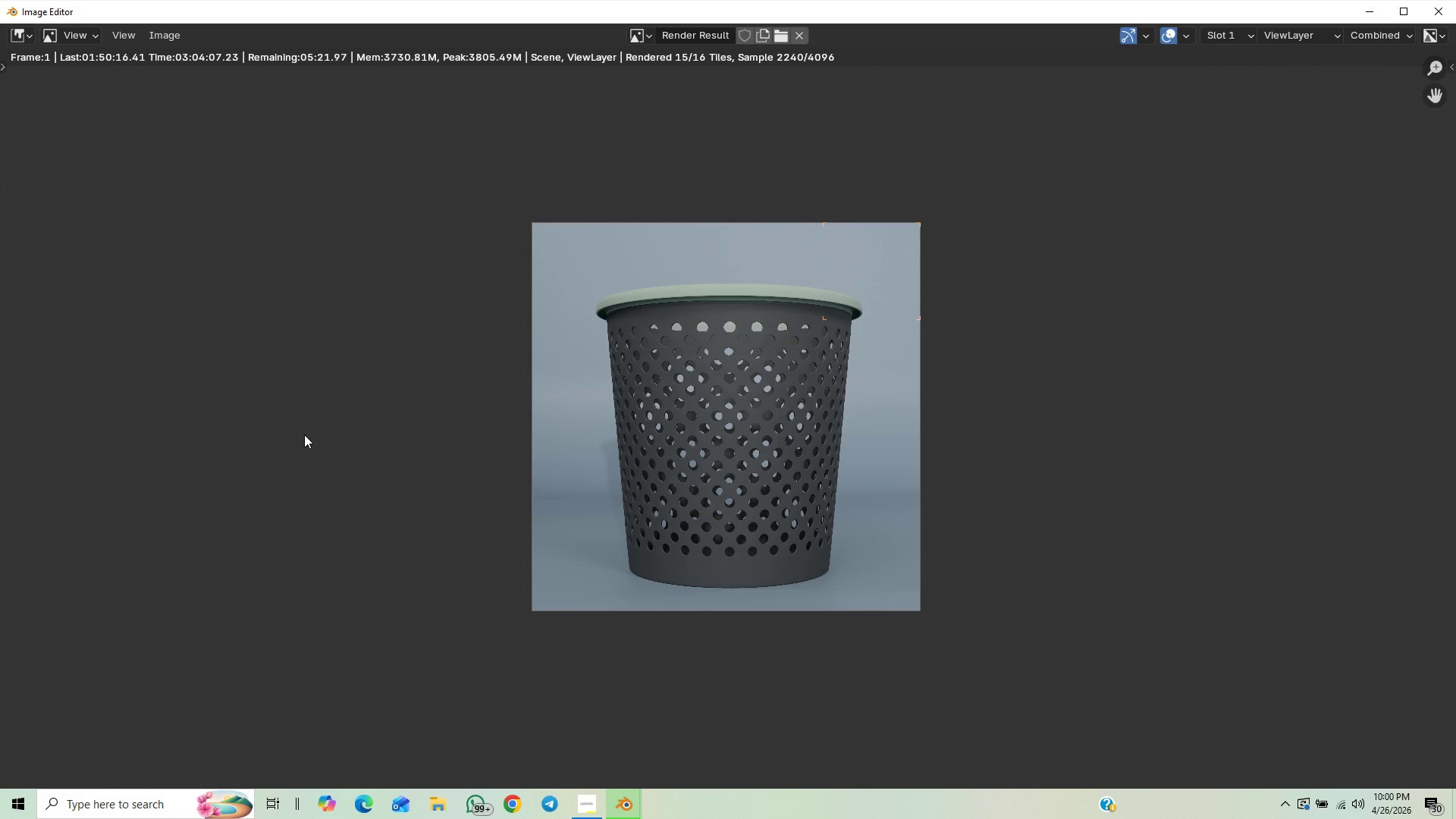 
scroll: coordinate [357, 479], scroll_direction: down, amount: 3.0
 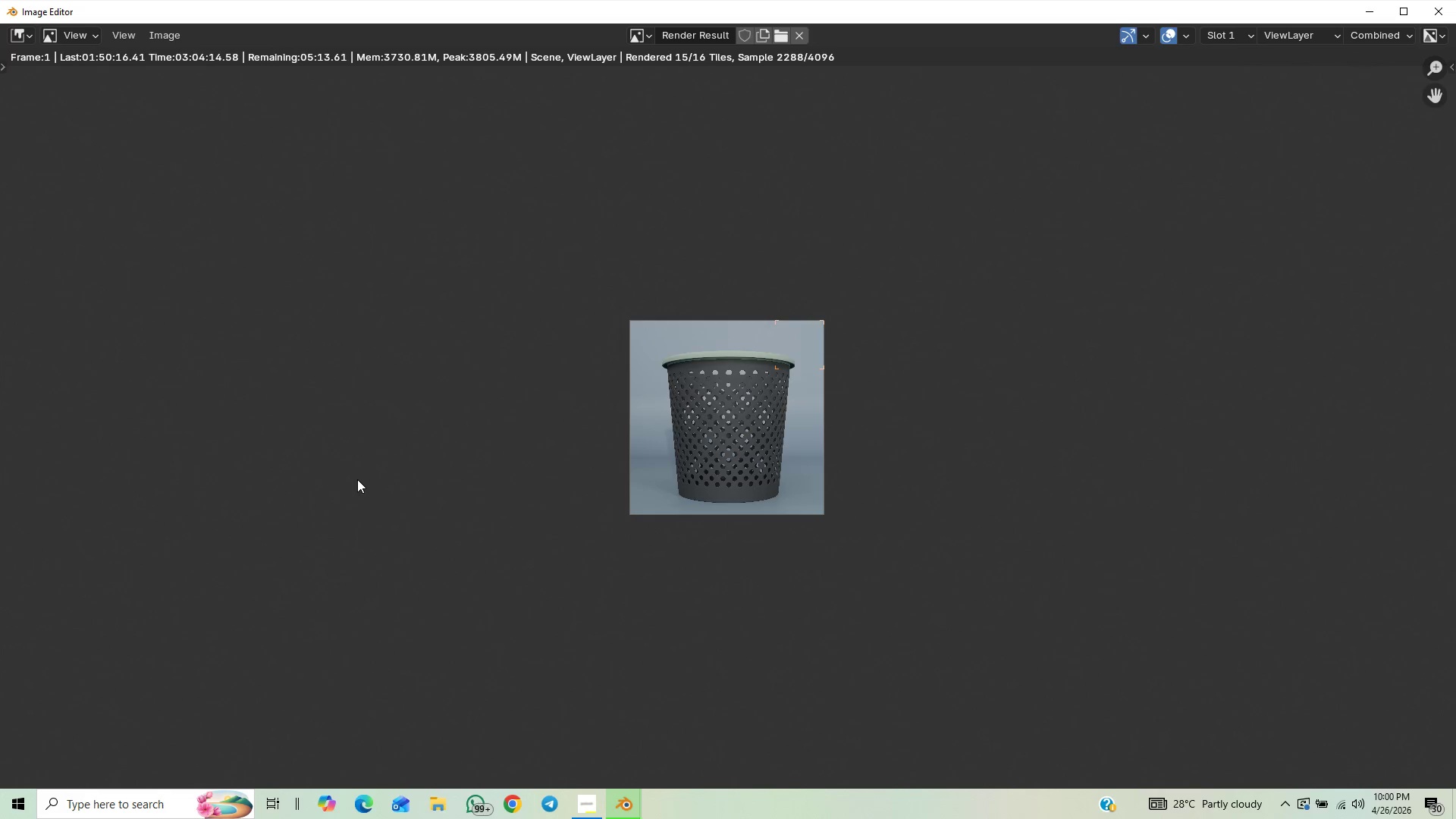 
scroll: coordinate [353, 479], scroll_direction: up, amount: 2.0
 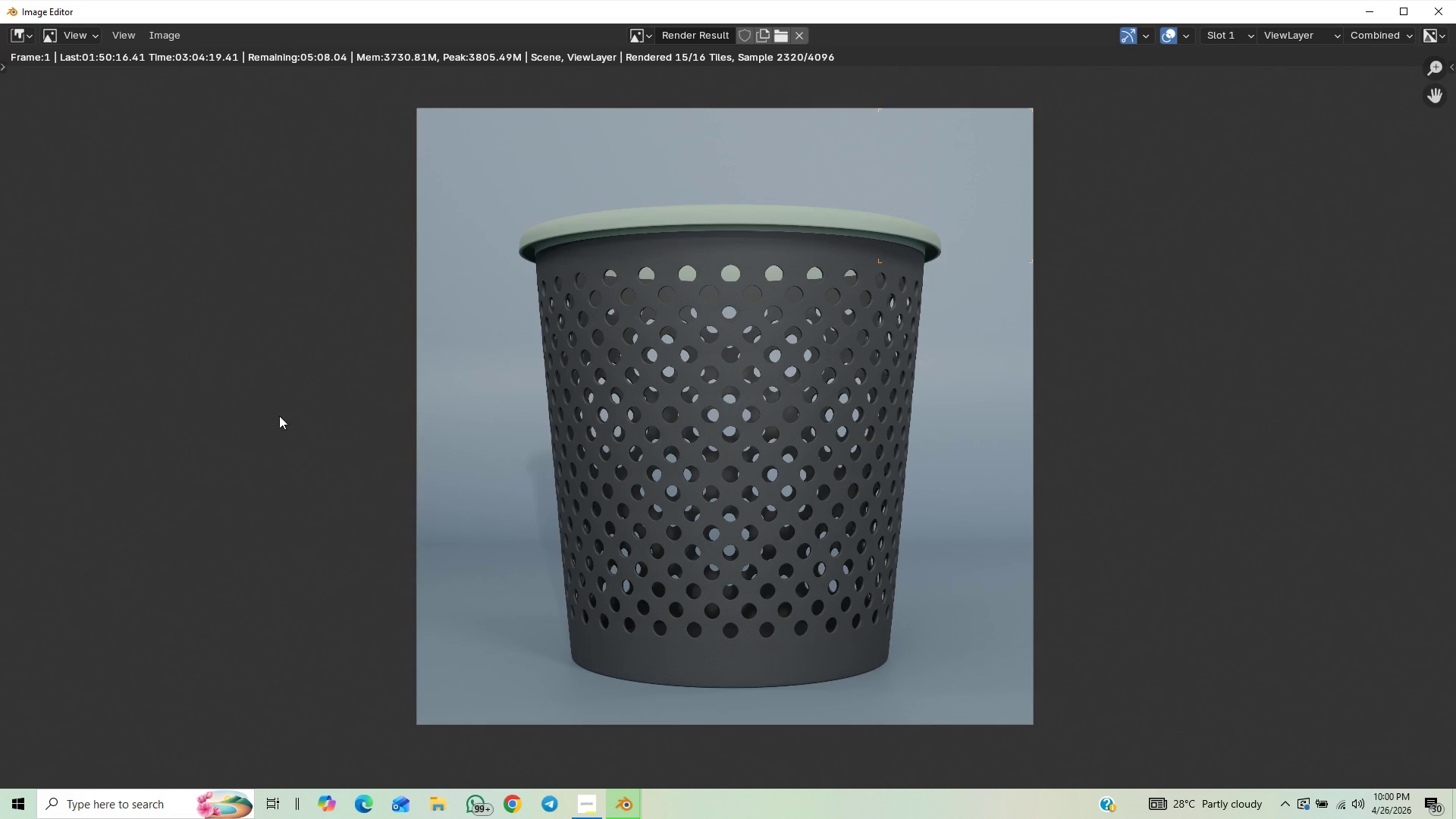 
scroll: coordinate [280, 411], scroll_direction: down, amount: 5.0
 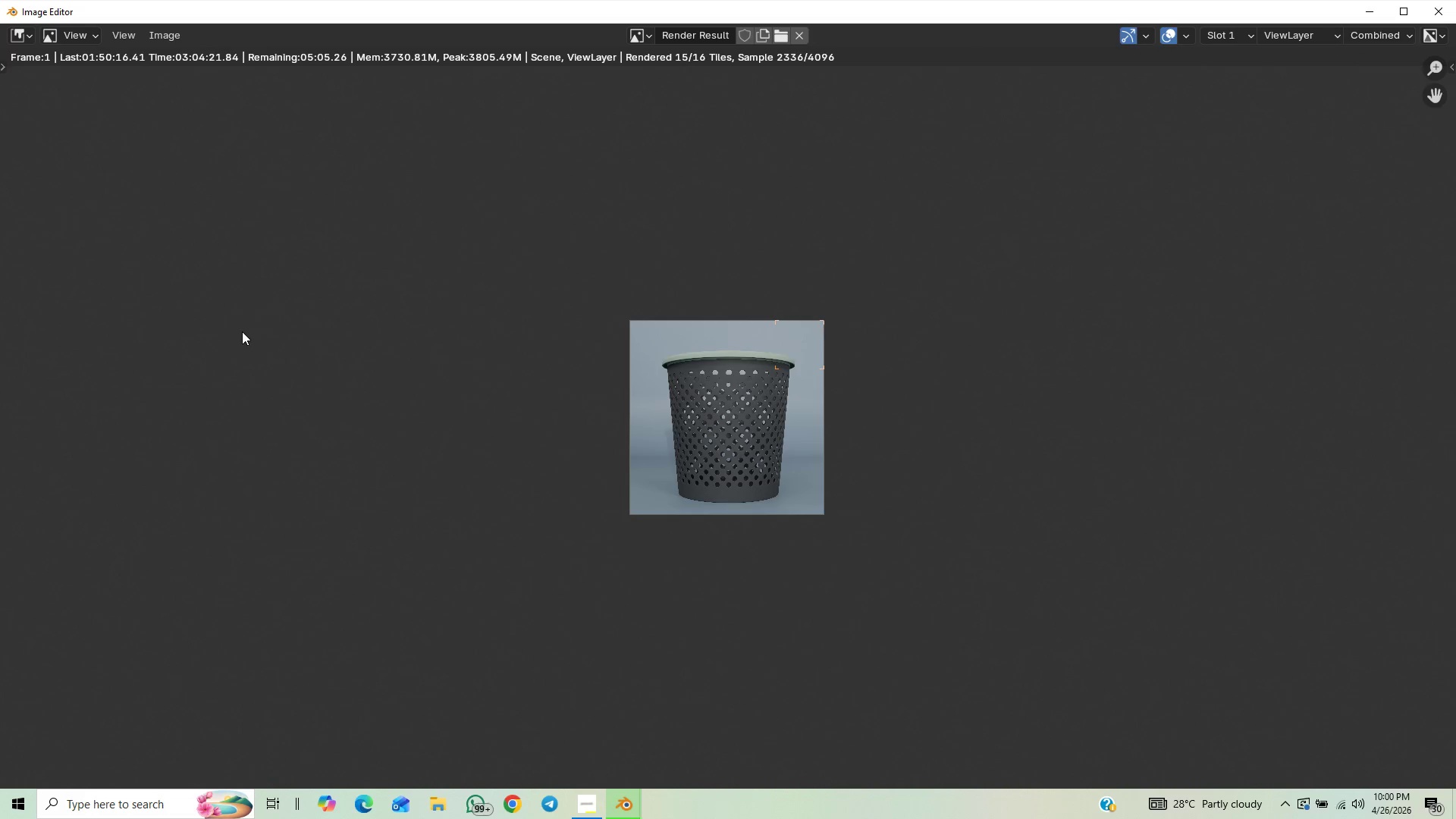 
scroll: coordinate [252, 363], scroll_direction: up, amount: 2.0
 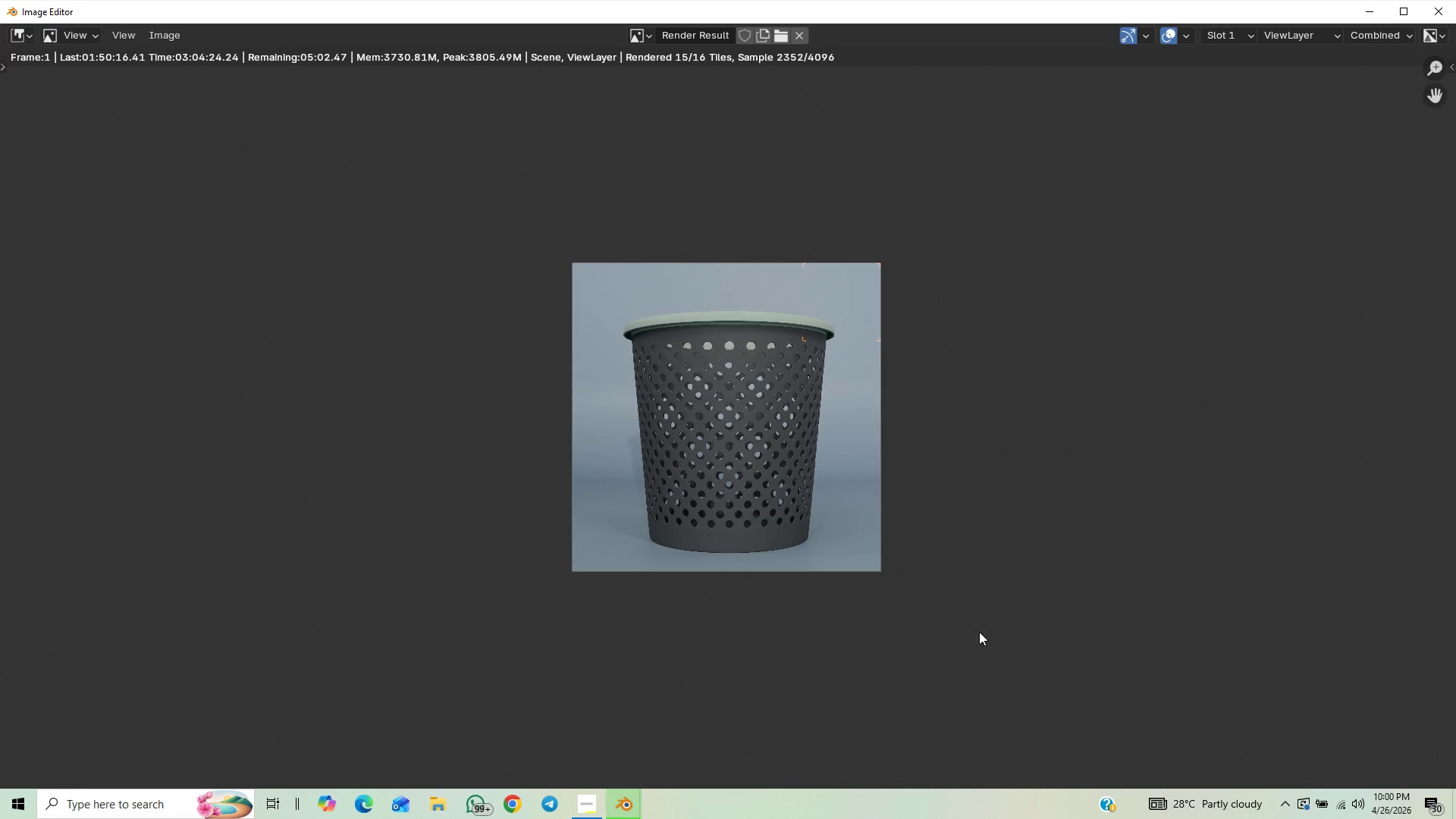 
scroll: coordinate [984, 623], scroll_direction: down, amount: 5.0
 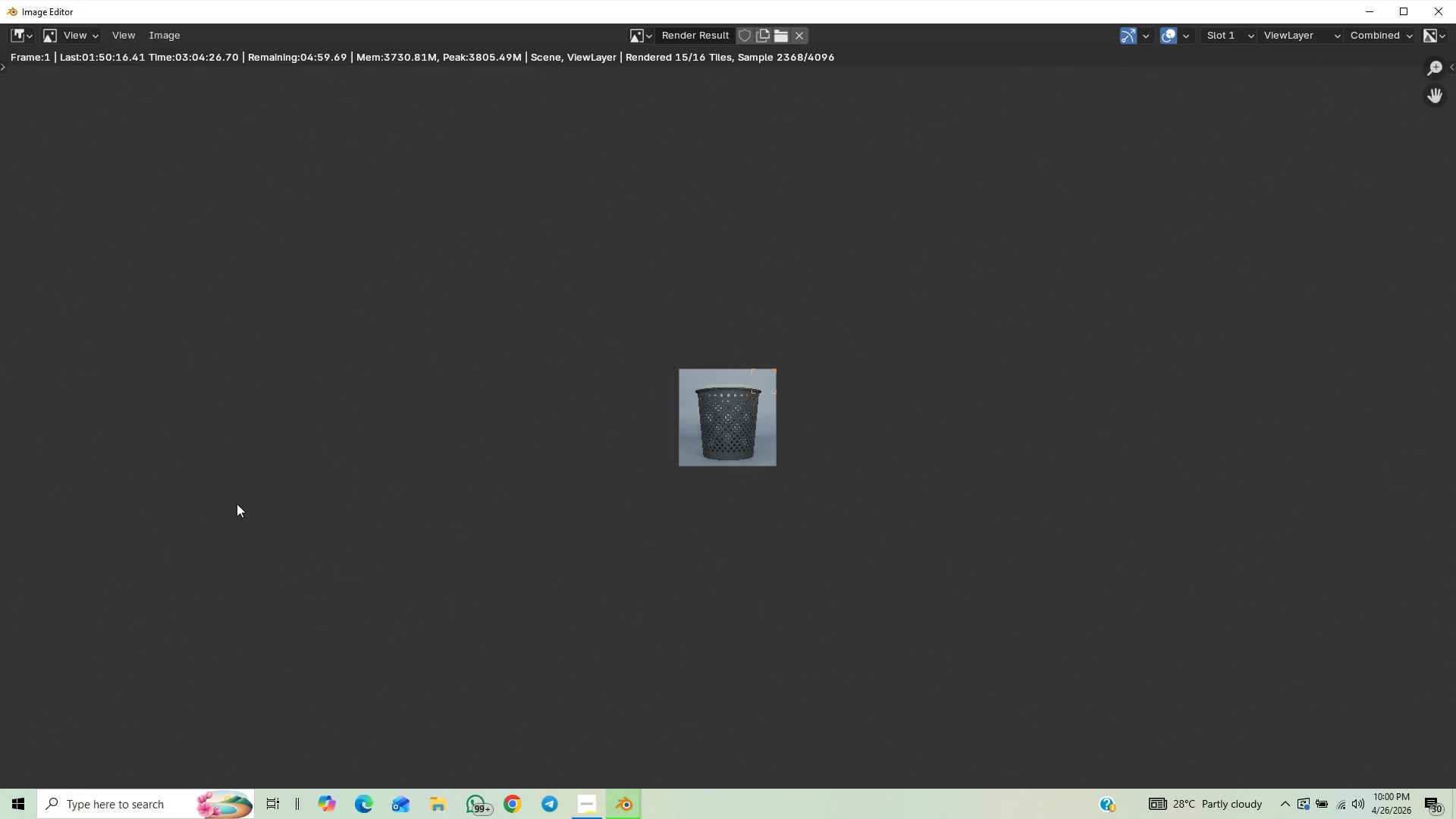 
scroll: coordinate [991, 477], scroll_direction: up, amount: 2.0
 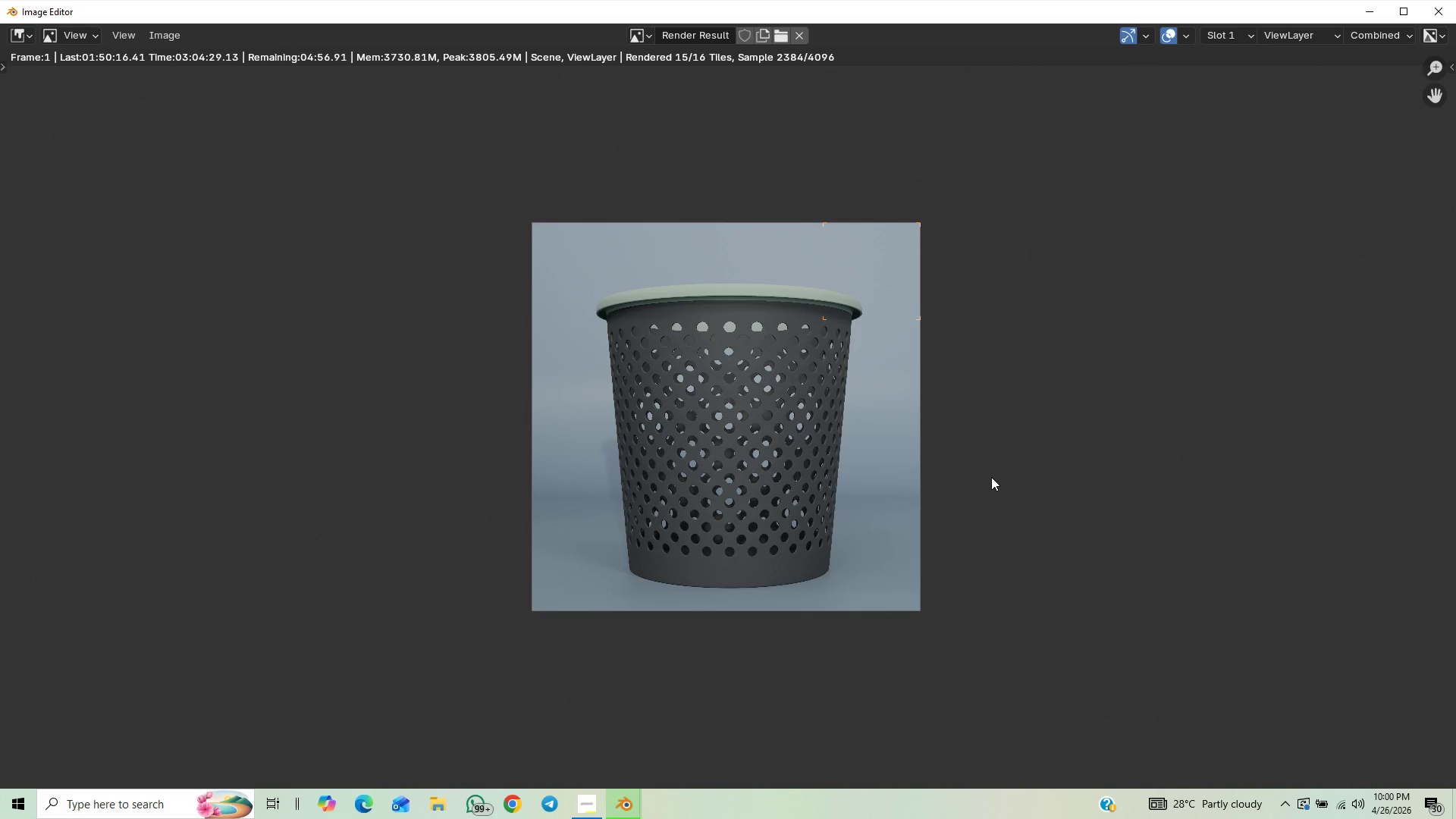 
scroll: coordinate [984, 490], scroll_direction: down, amount: 3.0
 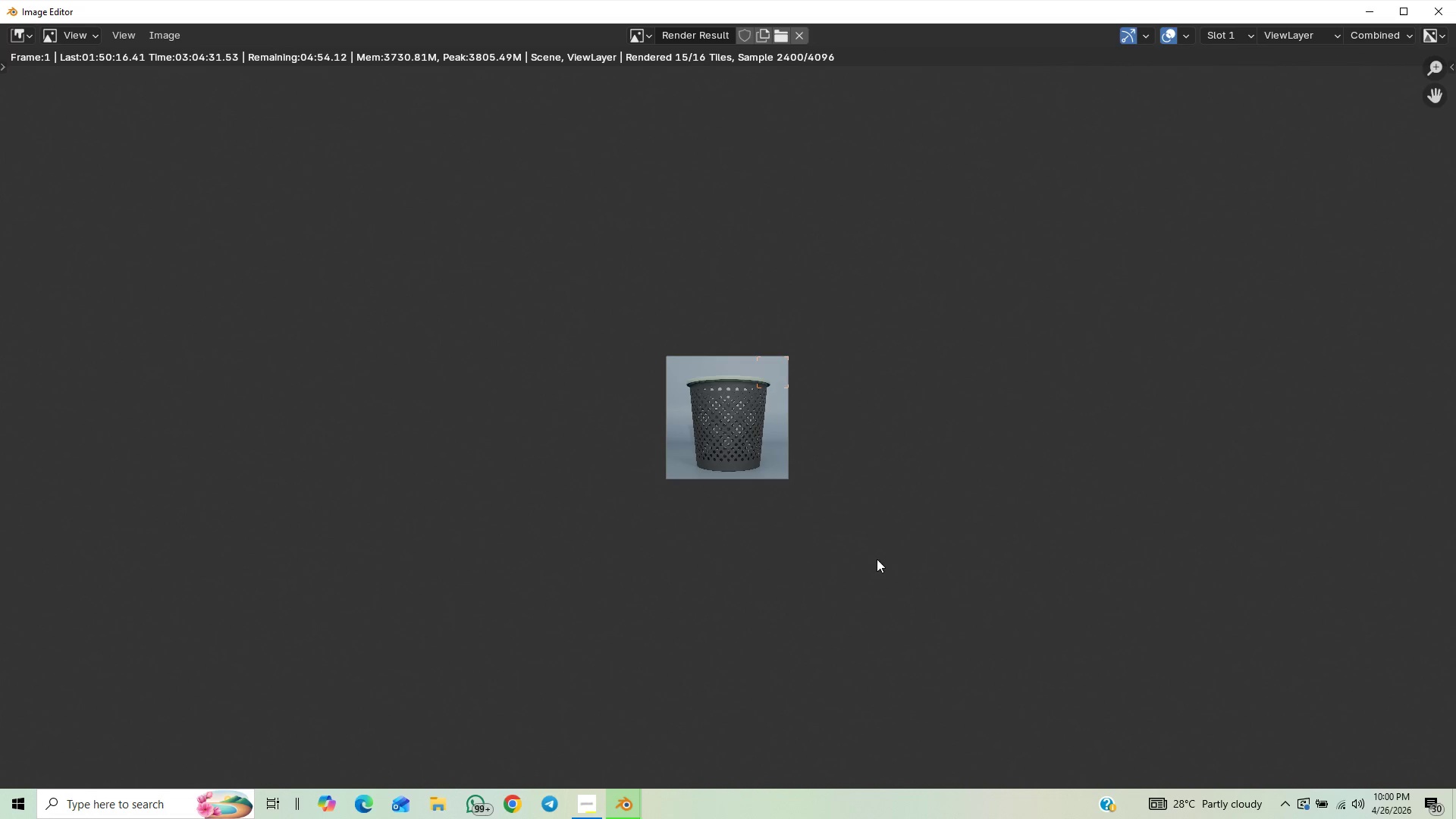 
scroll: coordinate [601, 526], scroll_direction: up, amount: 3.0
 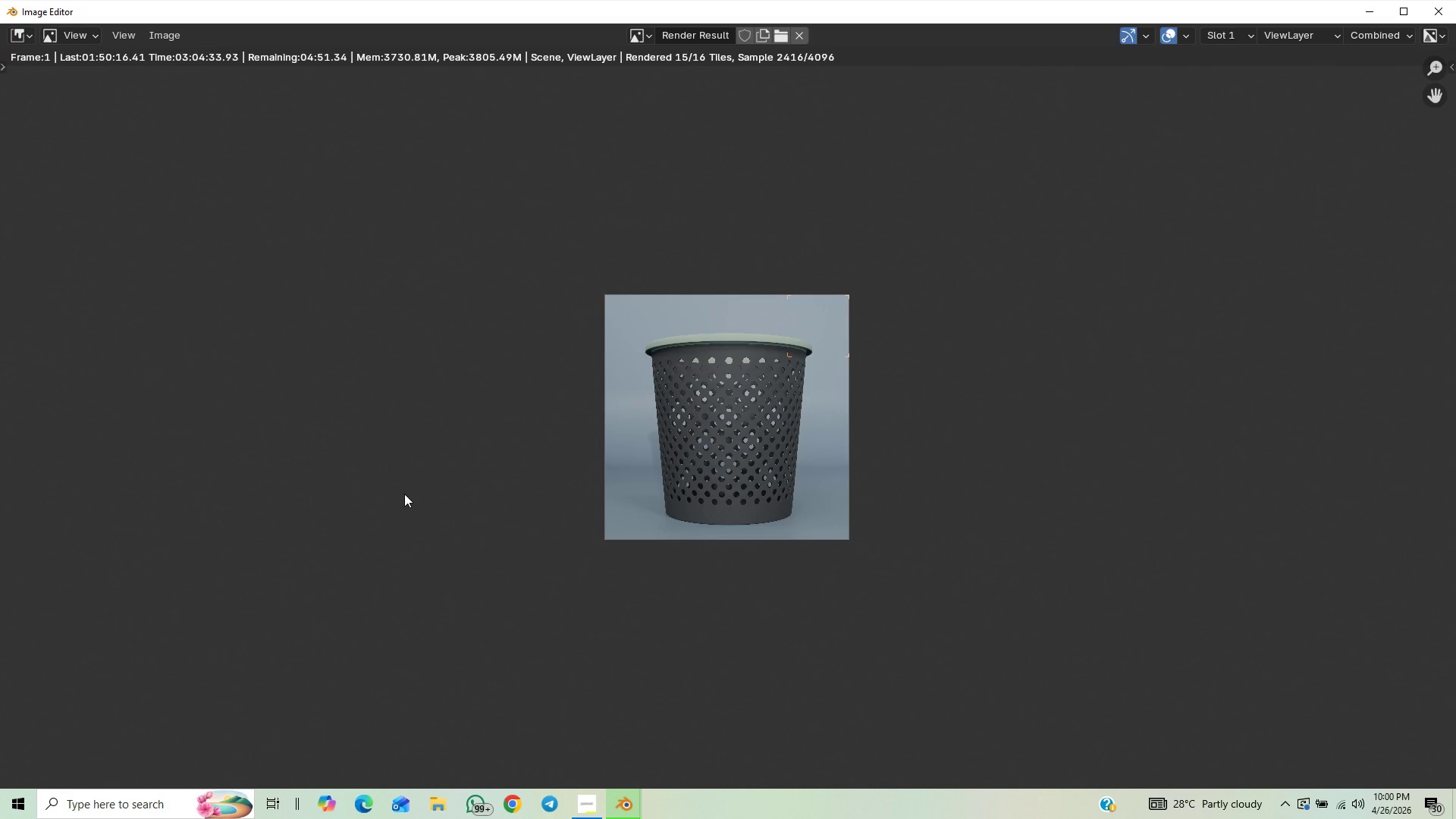 
scroll: coordinate [401, 502], scroll_direction: down, amount: 3.0
 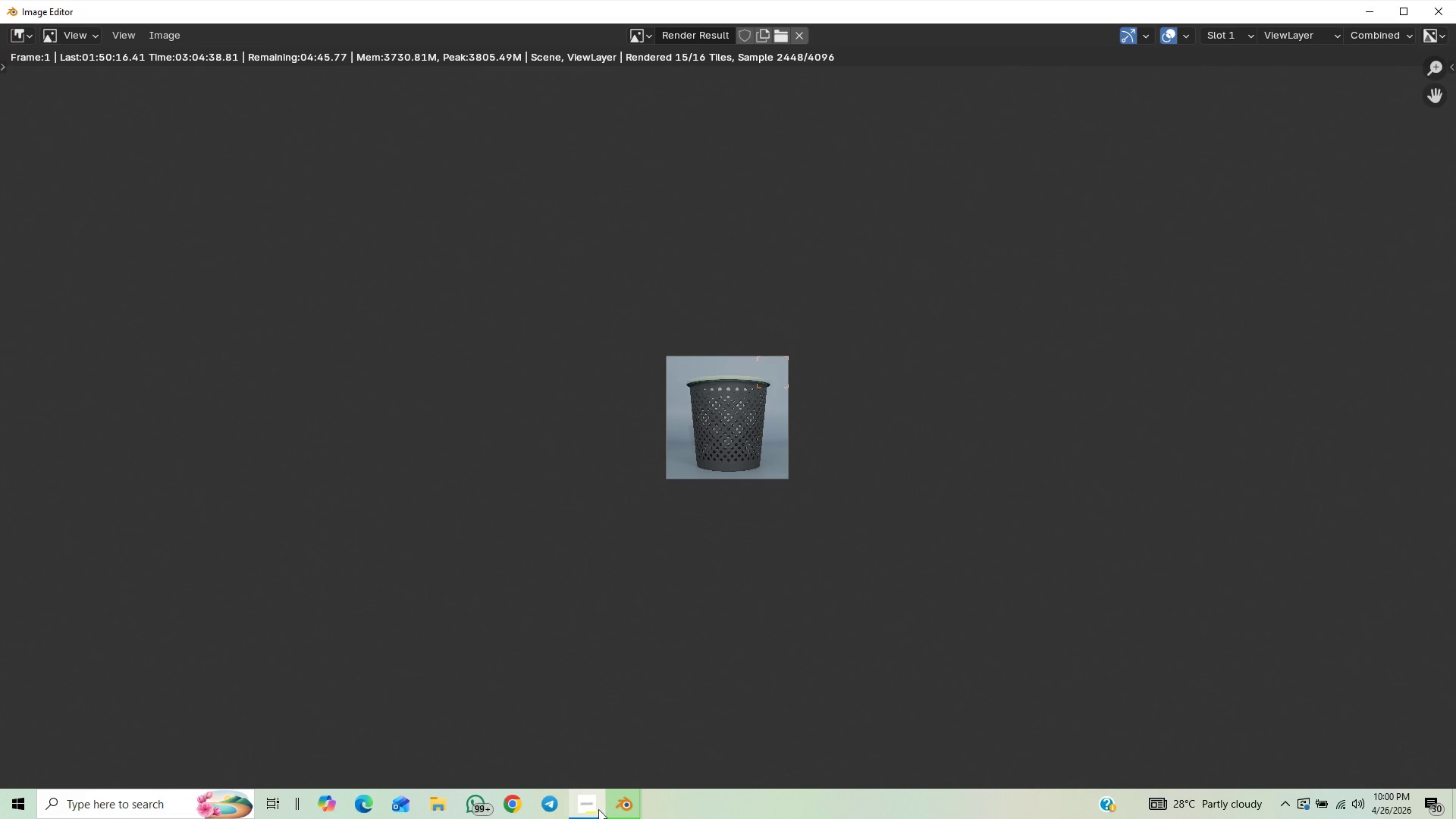 
left_click([591, 802])